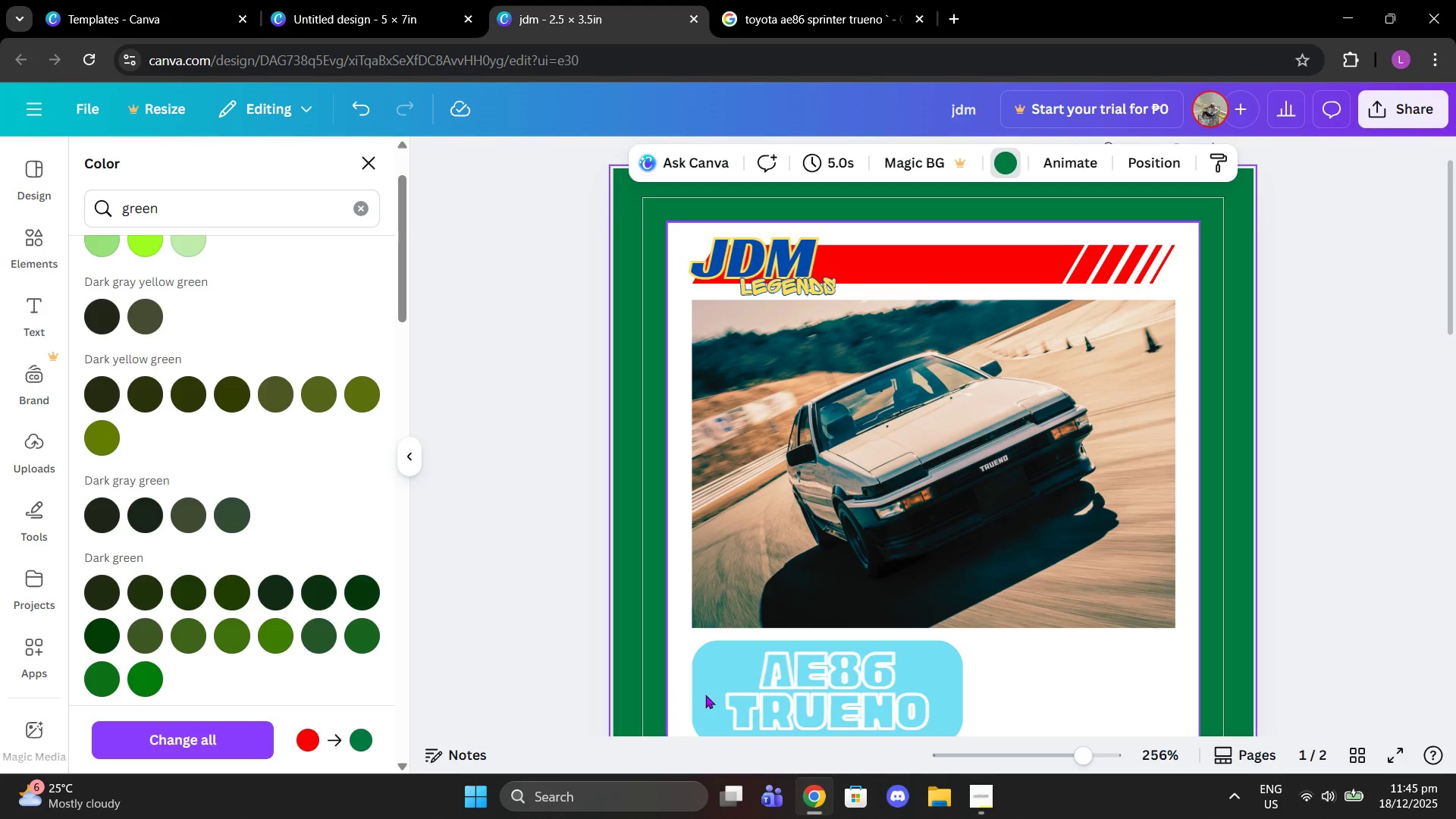 
left_click([761, 675])
 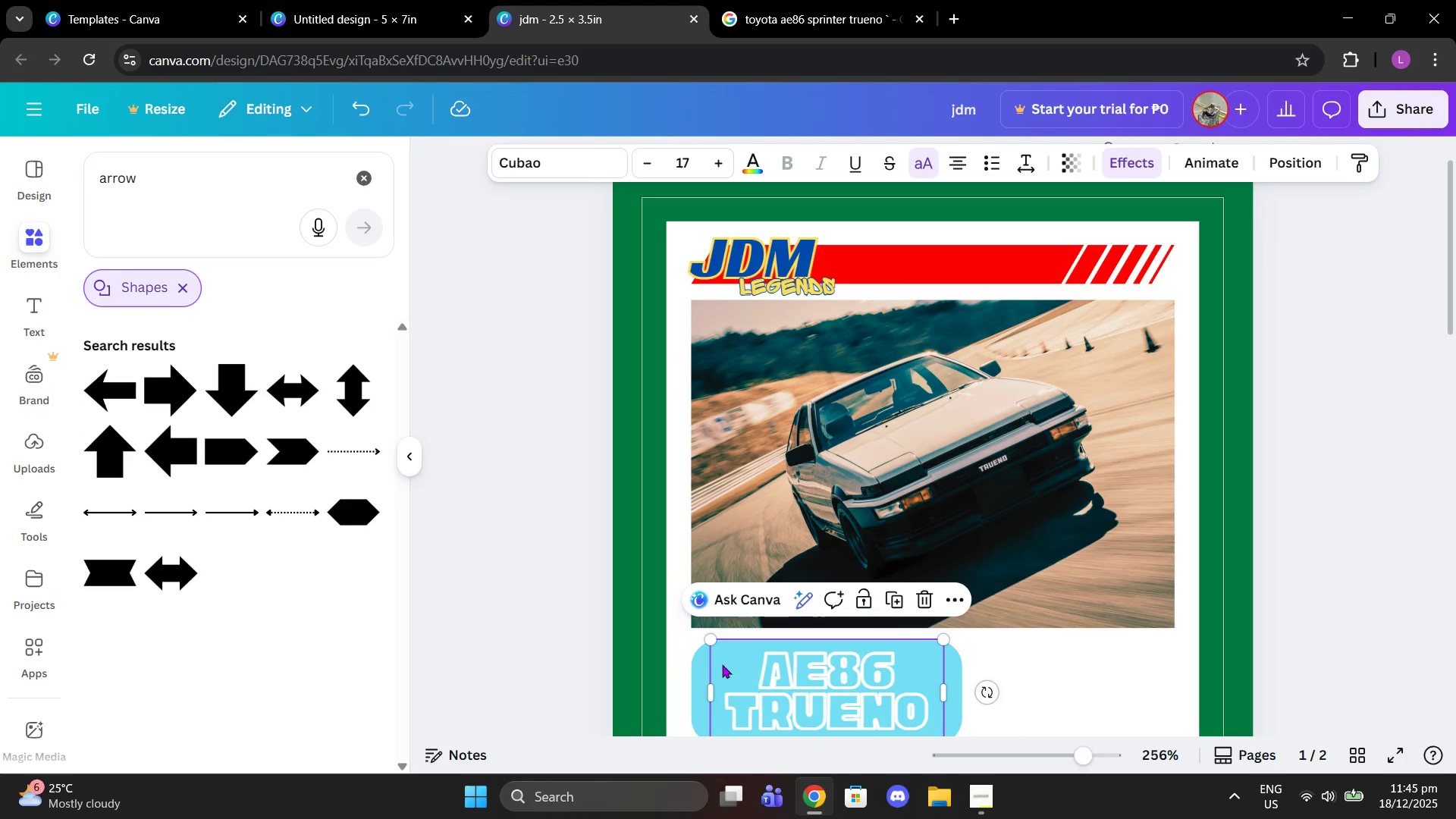 
left_click([712, 664])
 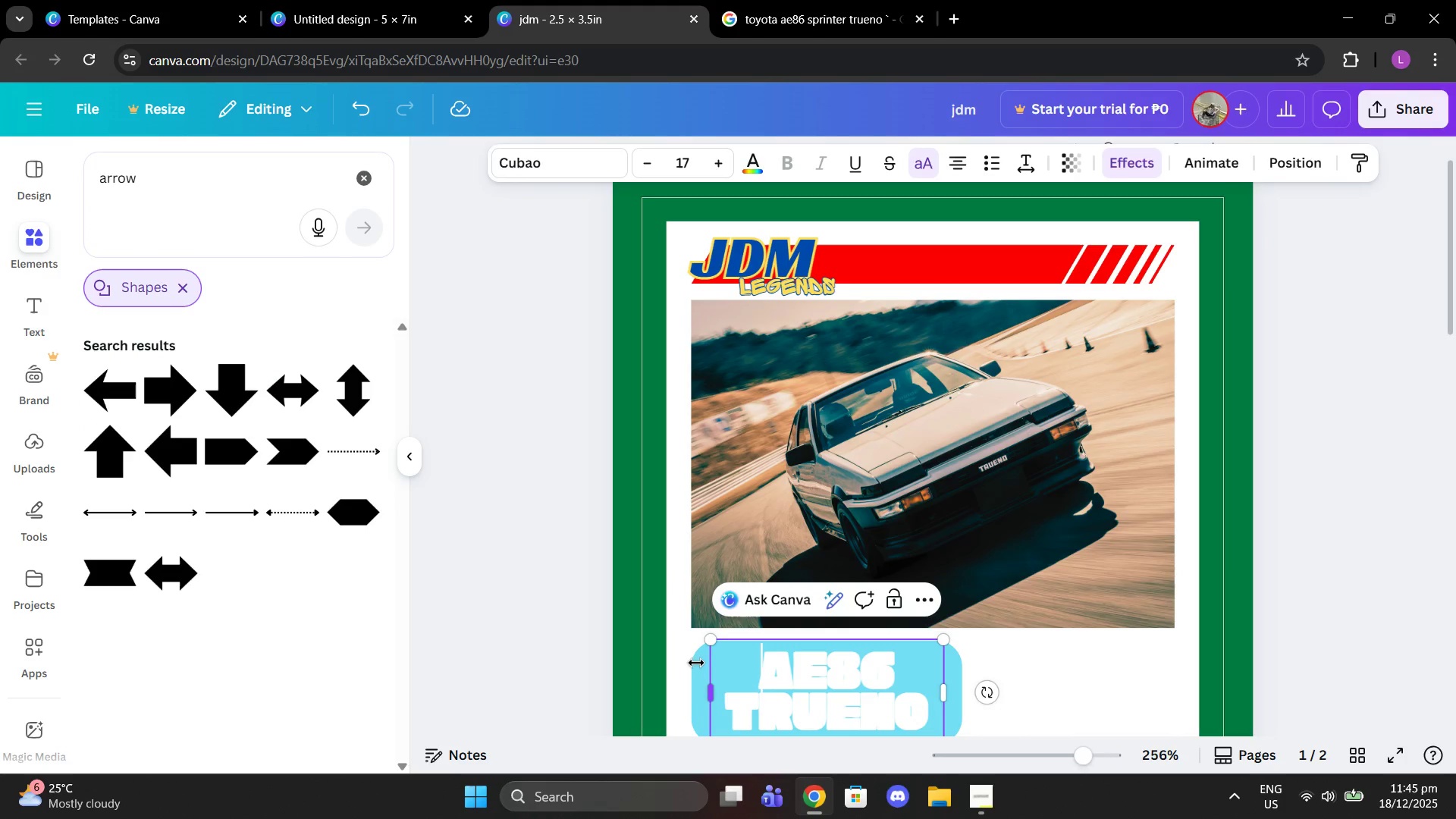 
left_click([696, 663])
 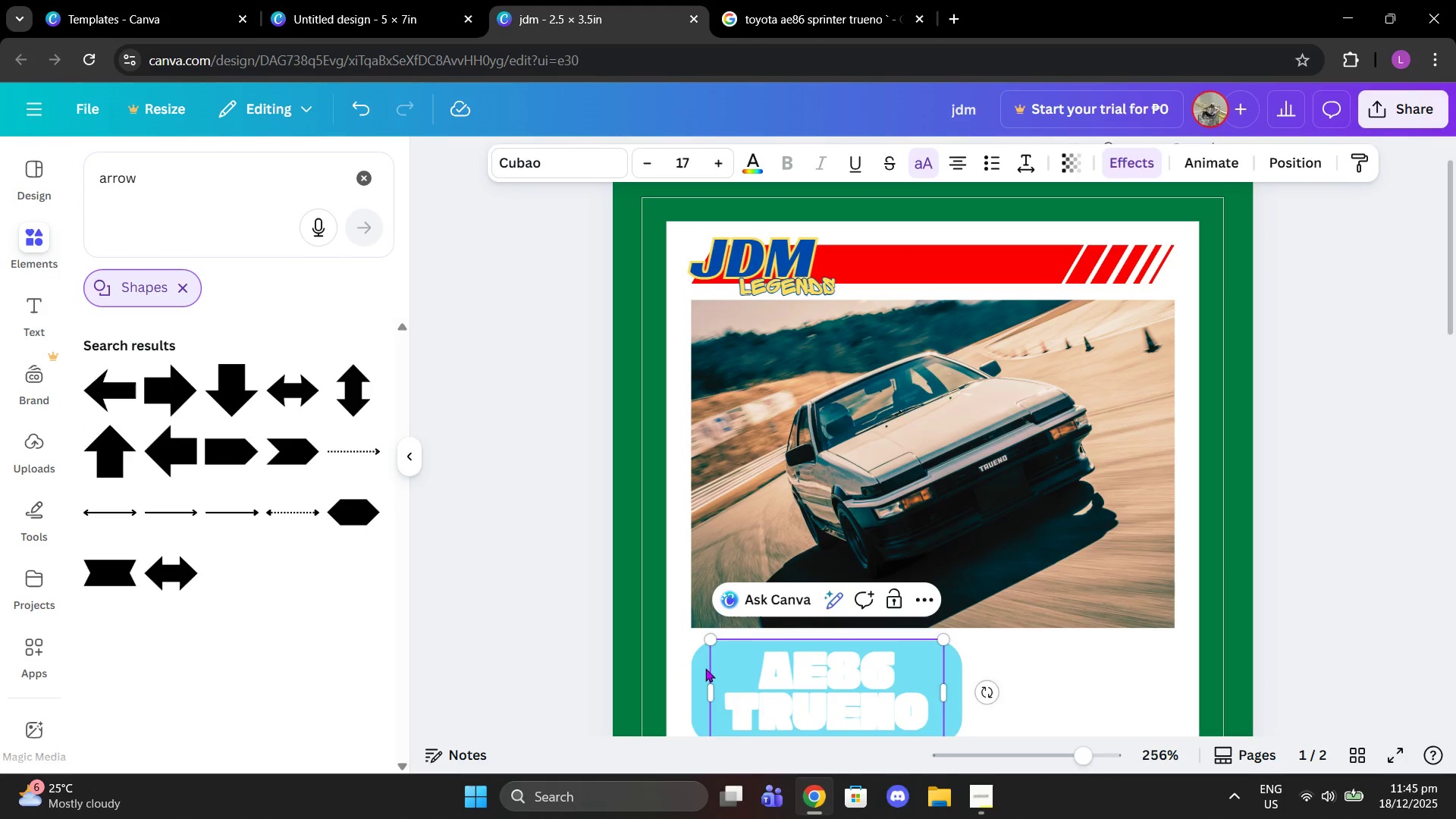 
left_click([691, 673])
 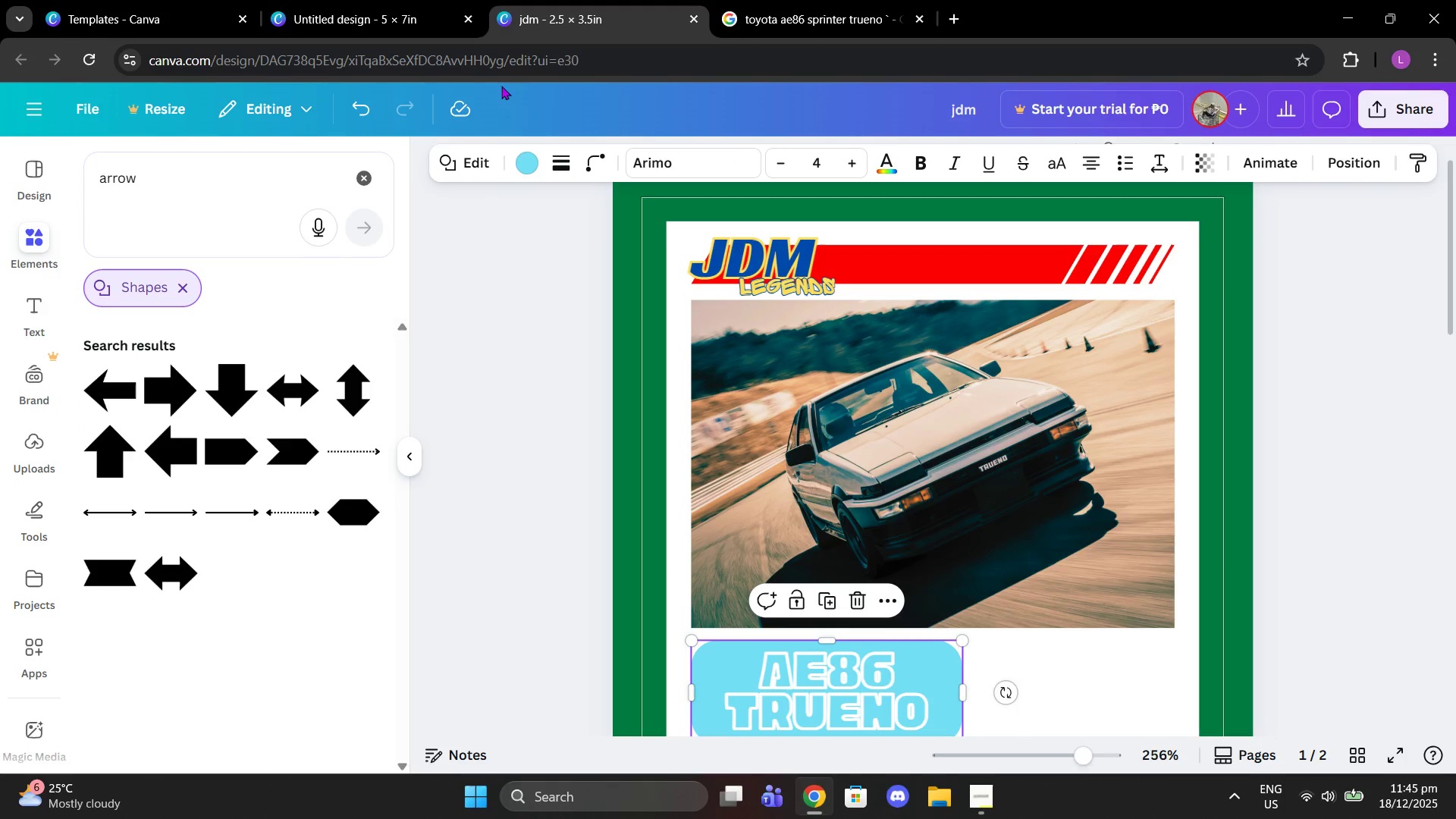 
left_click([530, 158])
 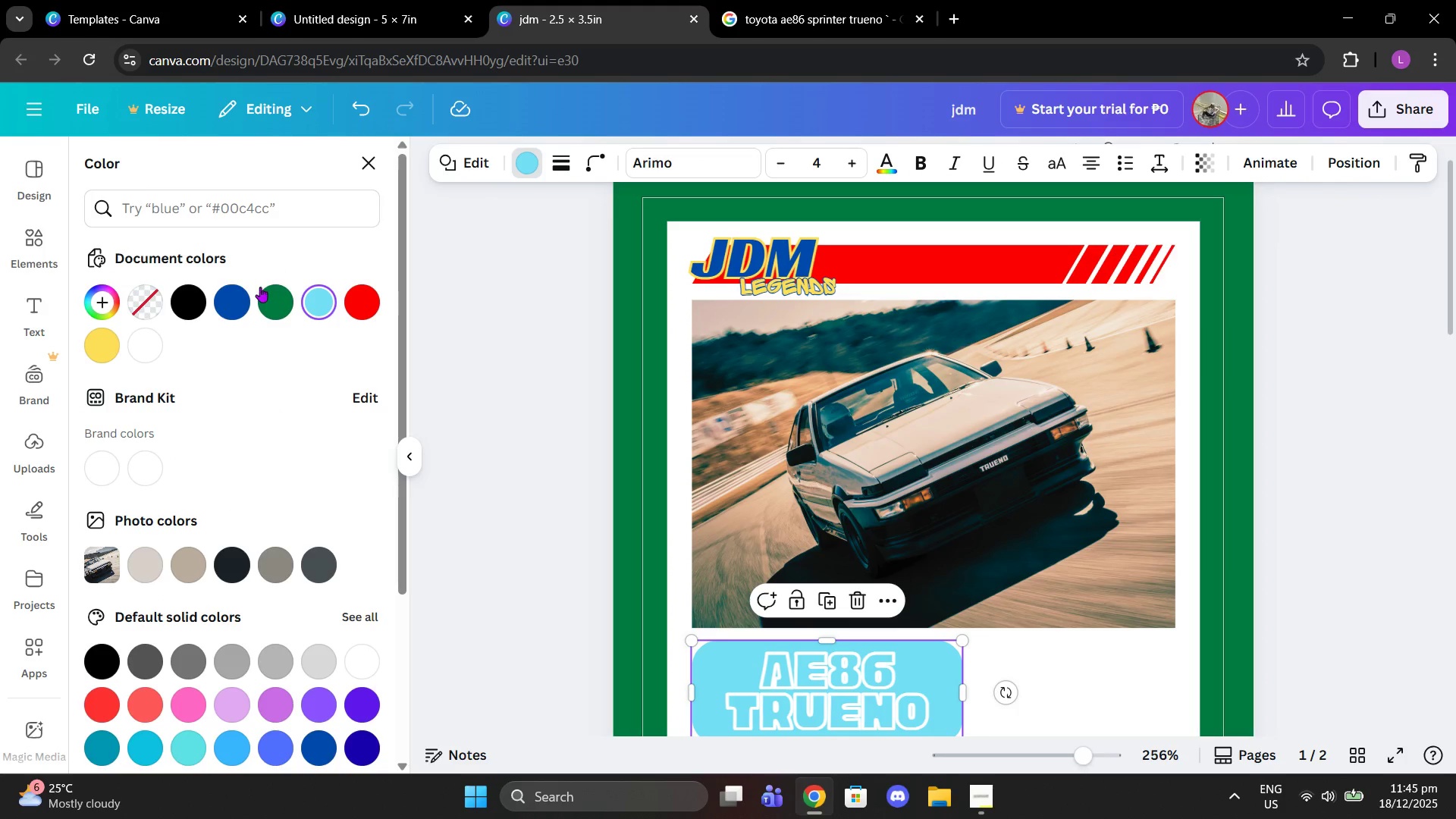 
double_click([1158, 482])
 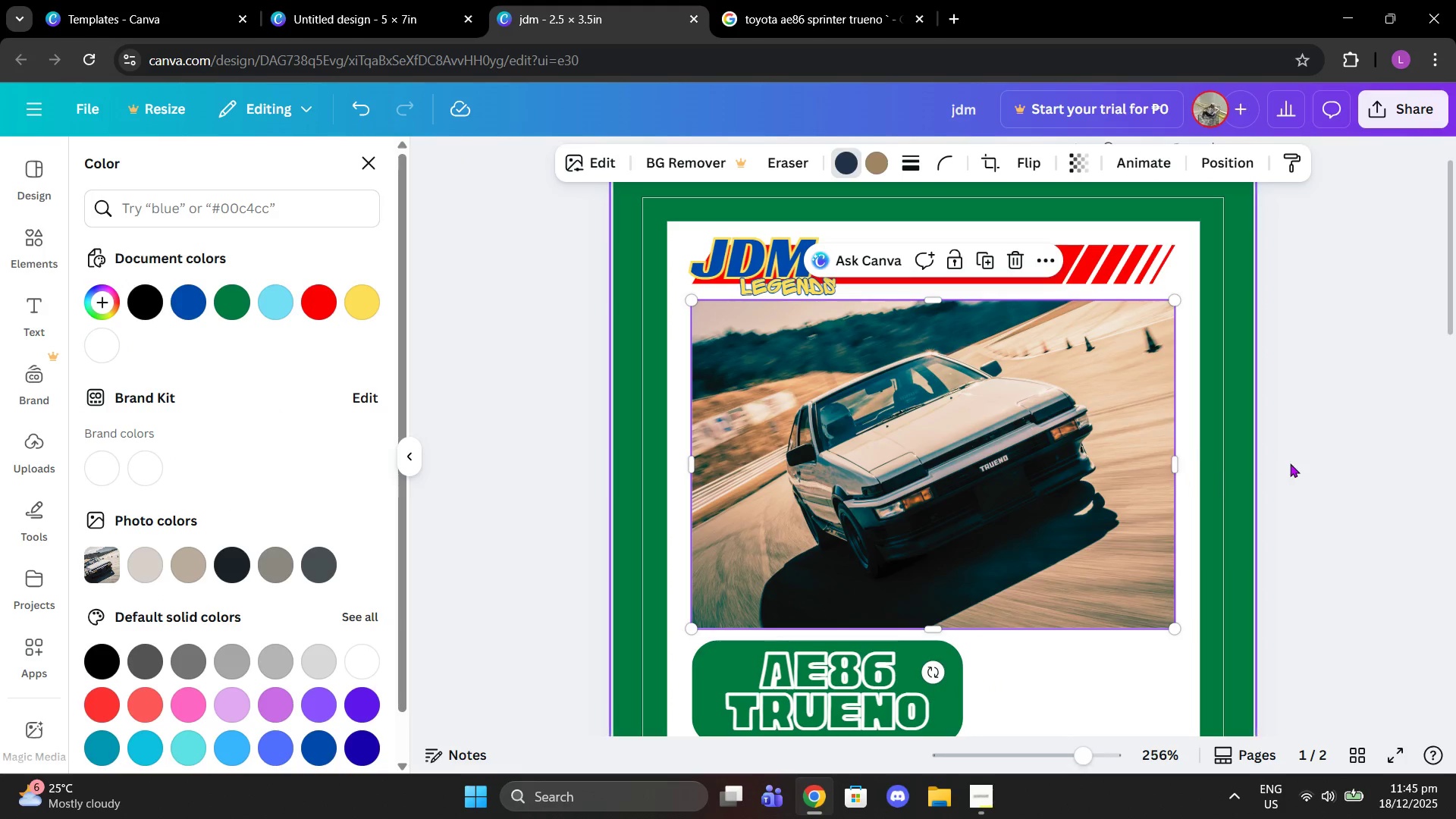 
triple_click([1293, 463])
 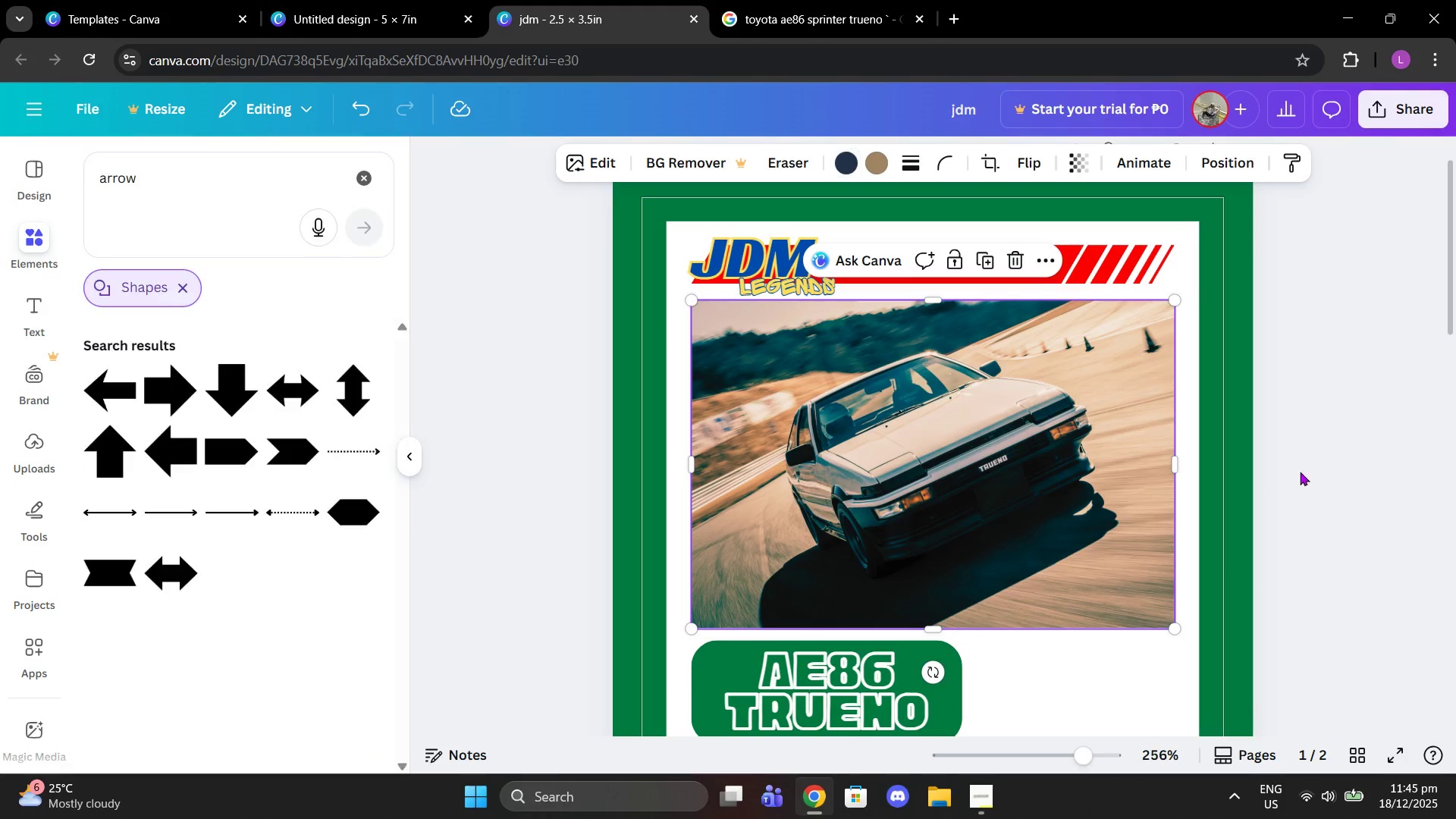 
left_click([1301, 473])
 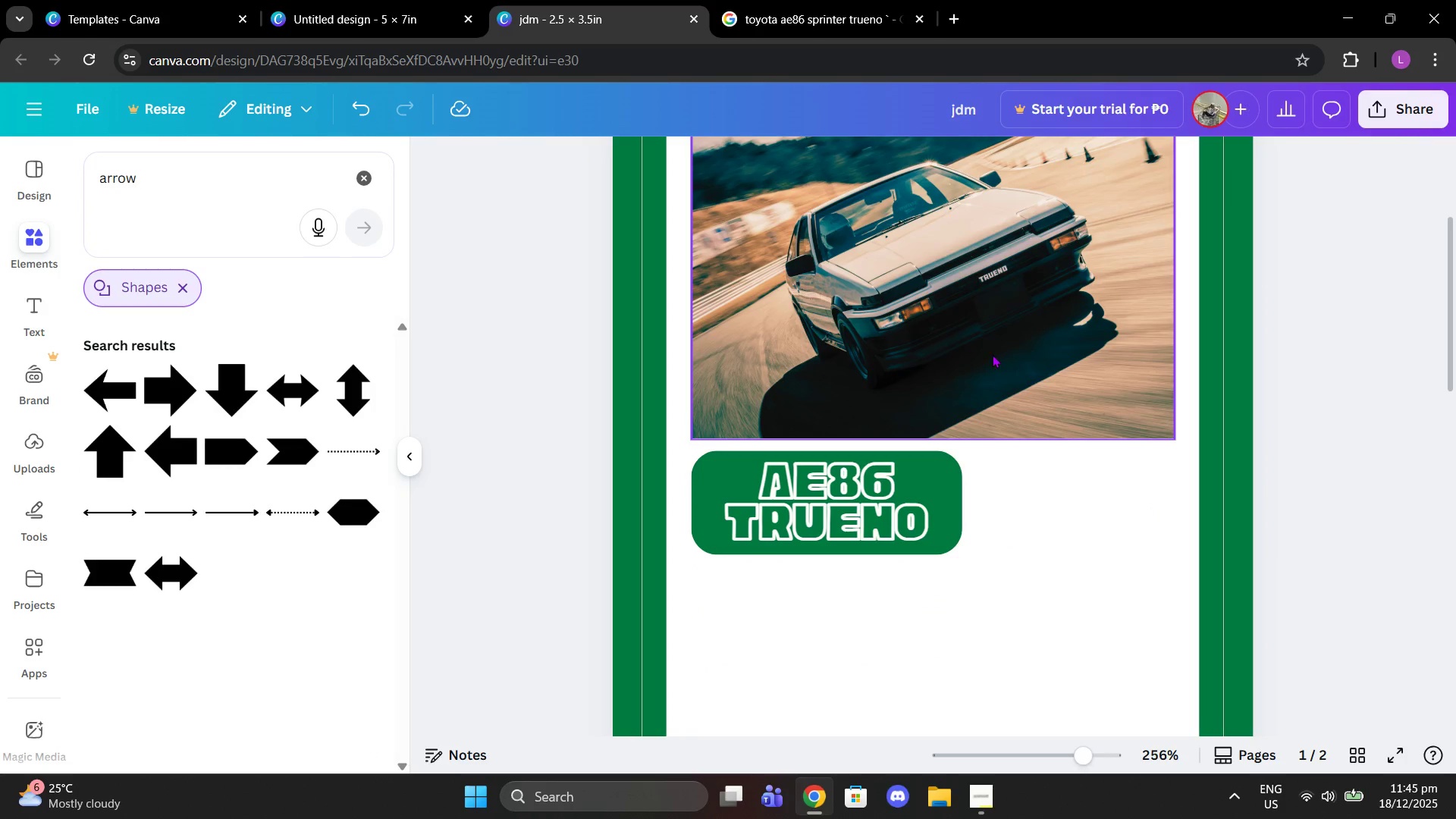 
scroll: coordinate [877, 403], scroll_direction: down, amount: 3.0
 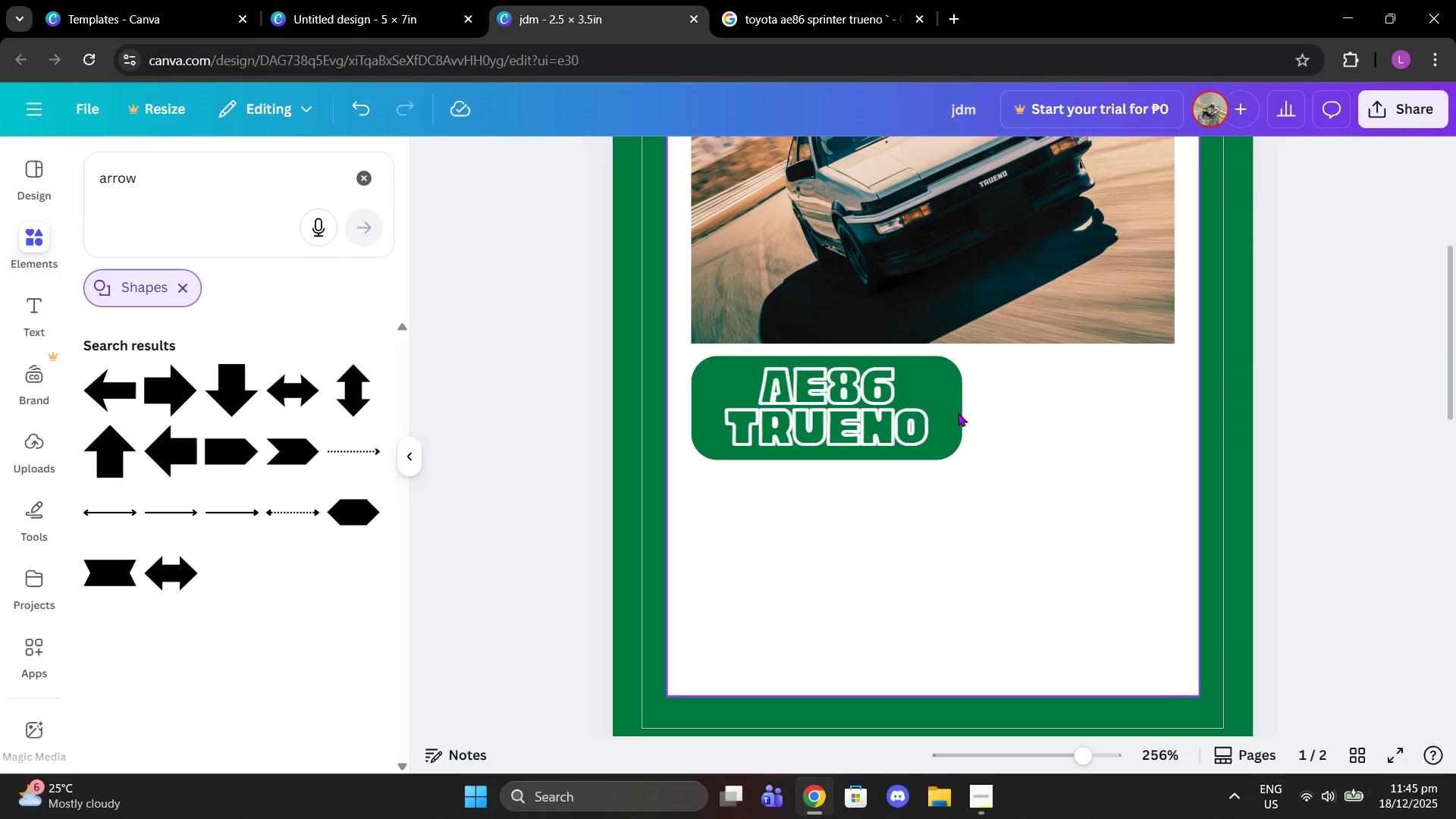 
left_click([952, 397])
 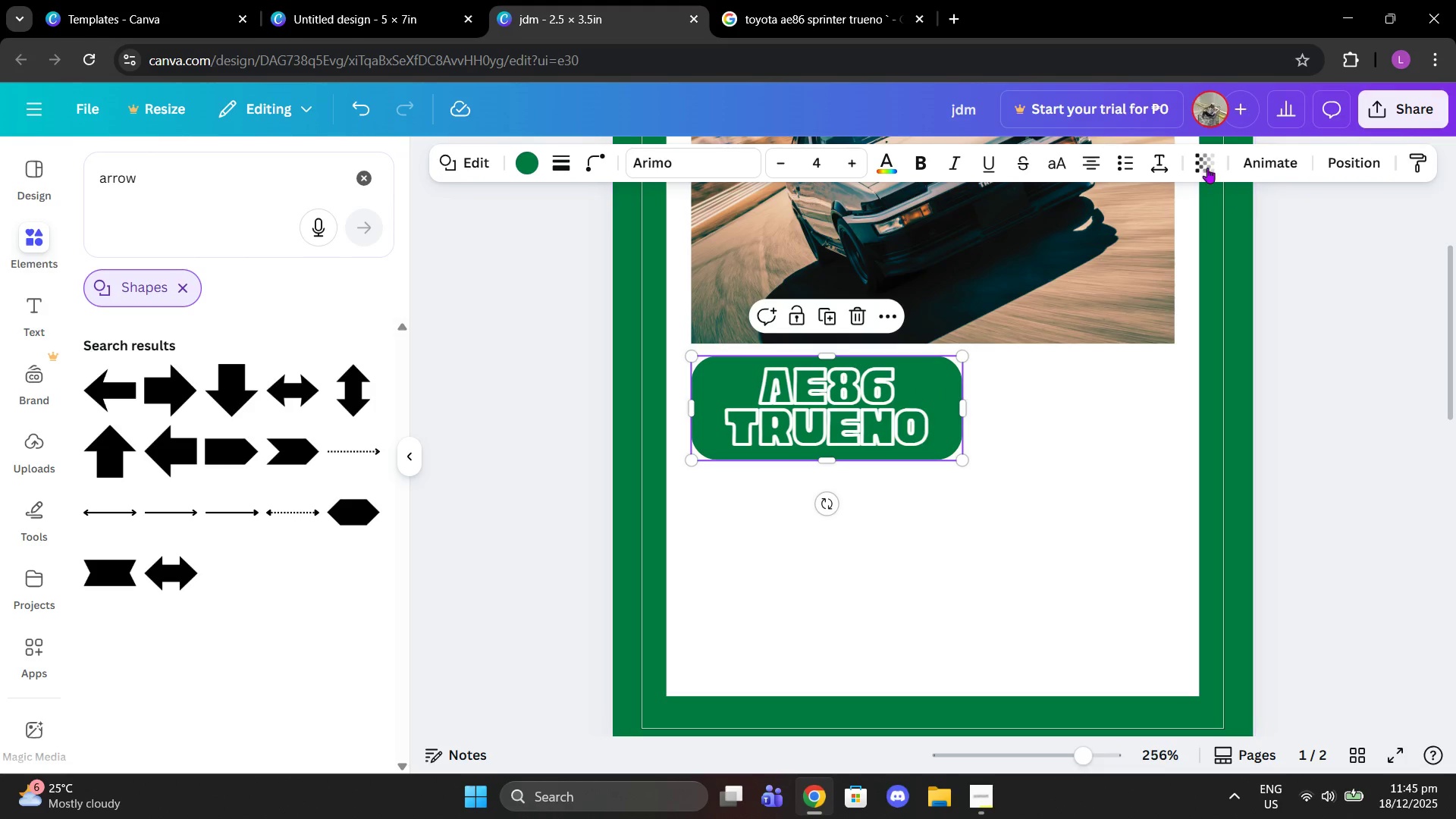 
left_click([1169, 165])
 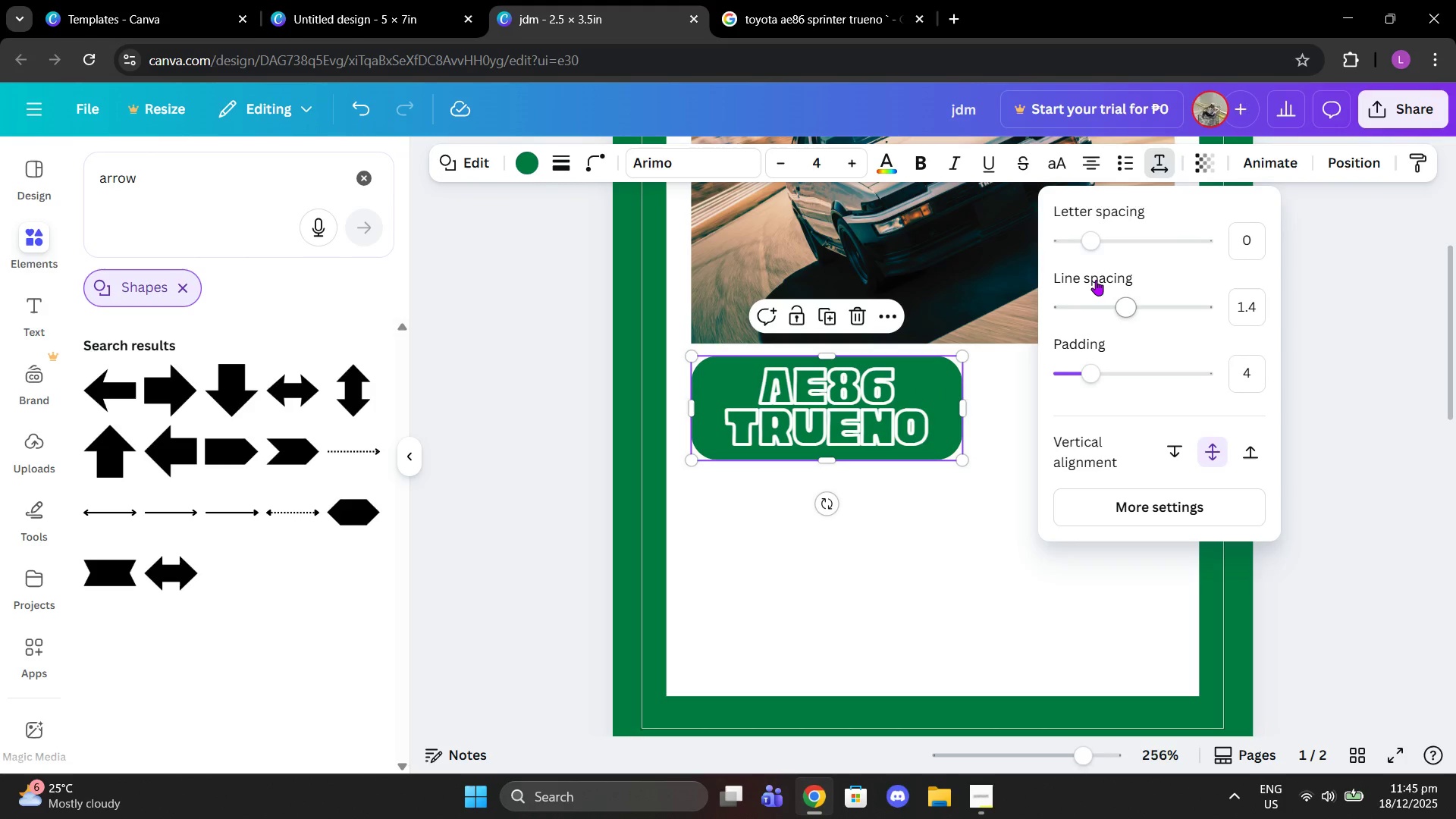 
left_click_drag(start_coordinate=[1087, 239], to_coordinate=[1113, 240])
 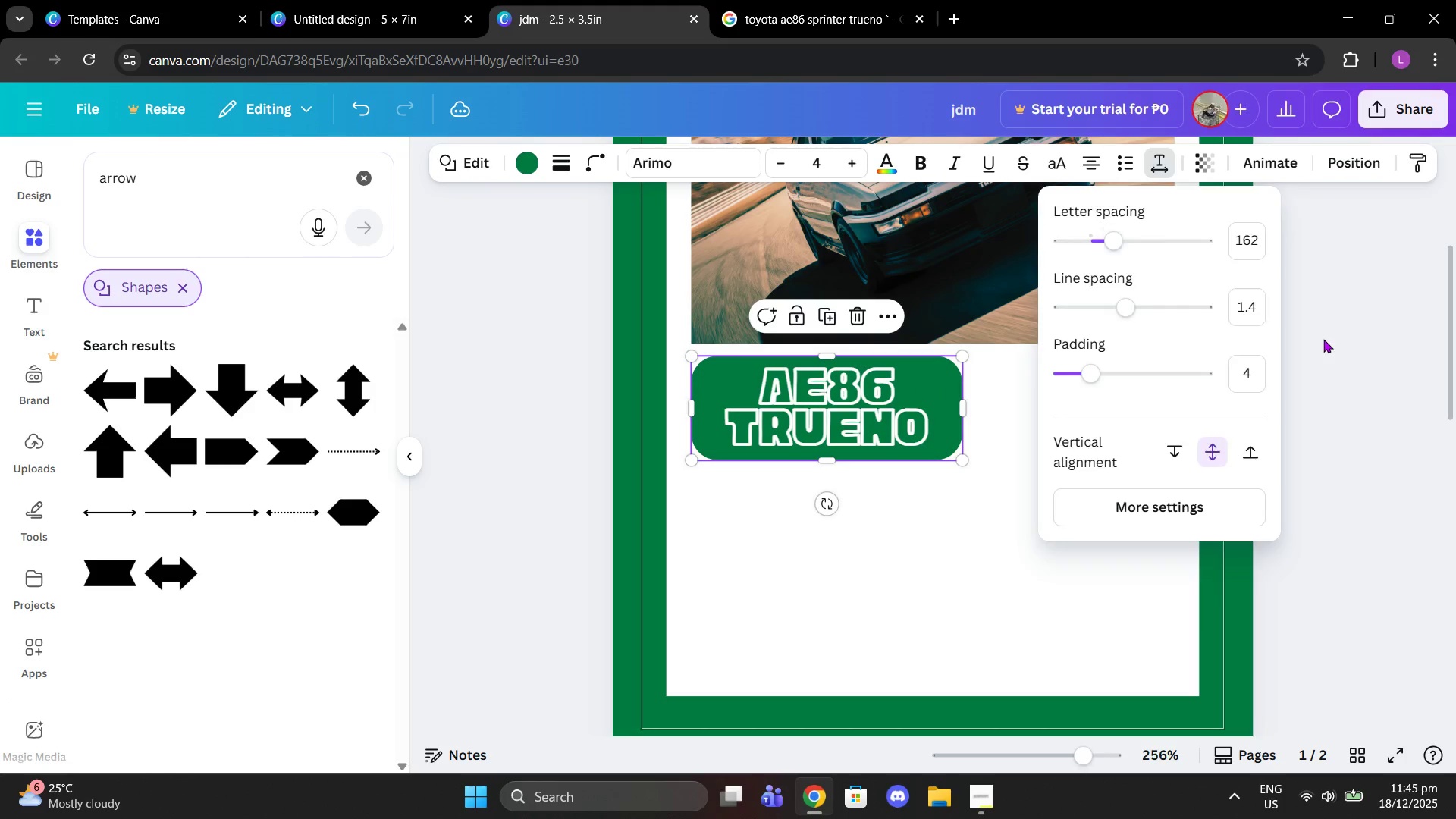 
left_click([1323, 339])
 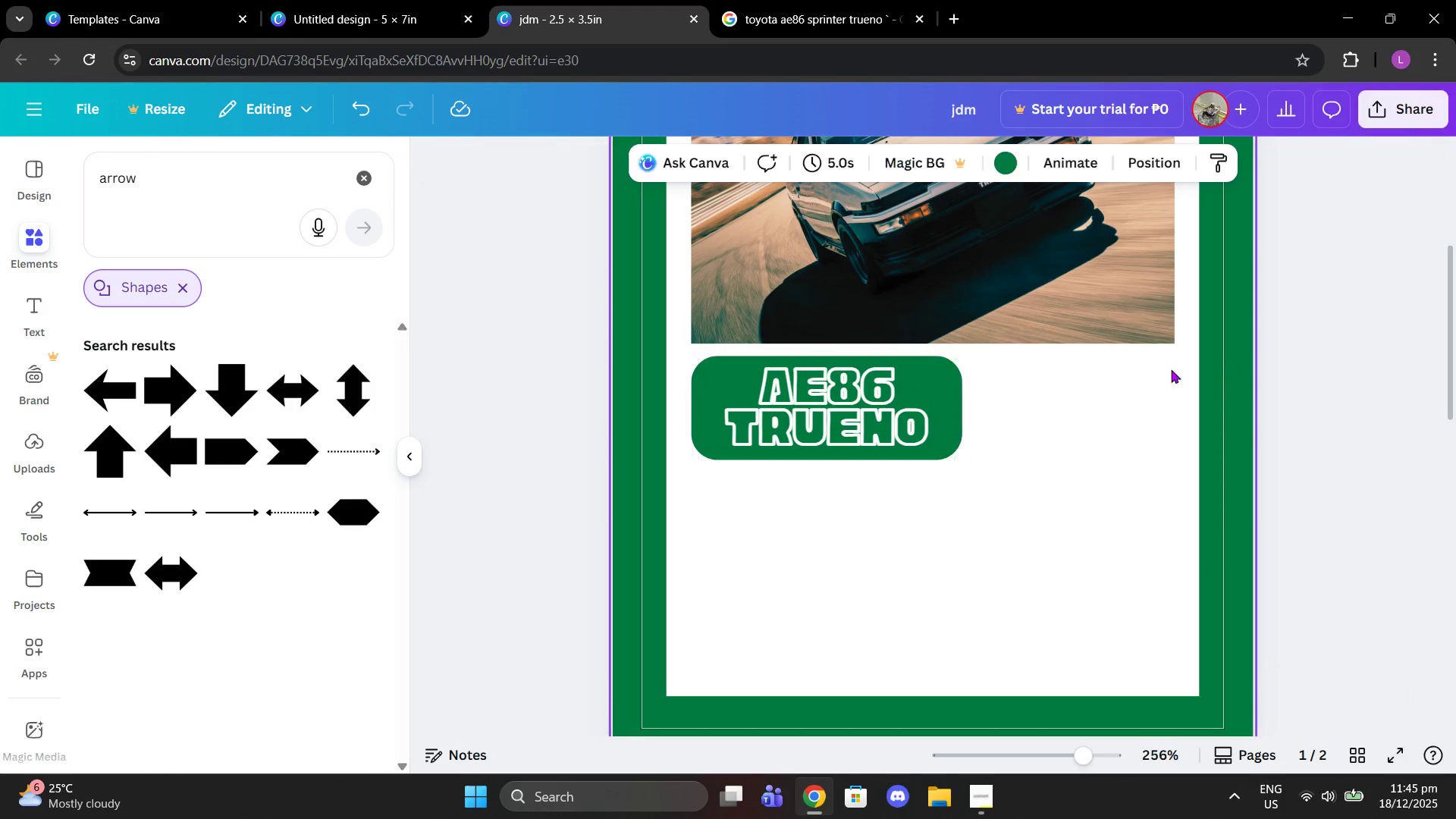 
double_click([910, 403])
 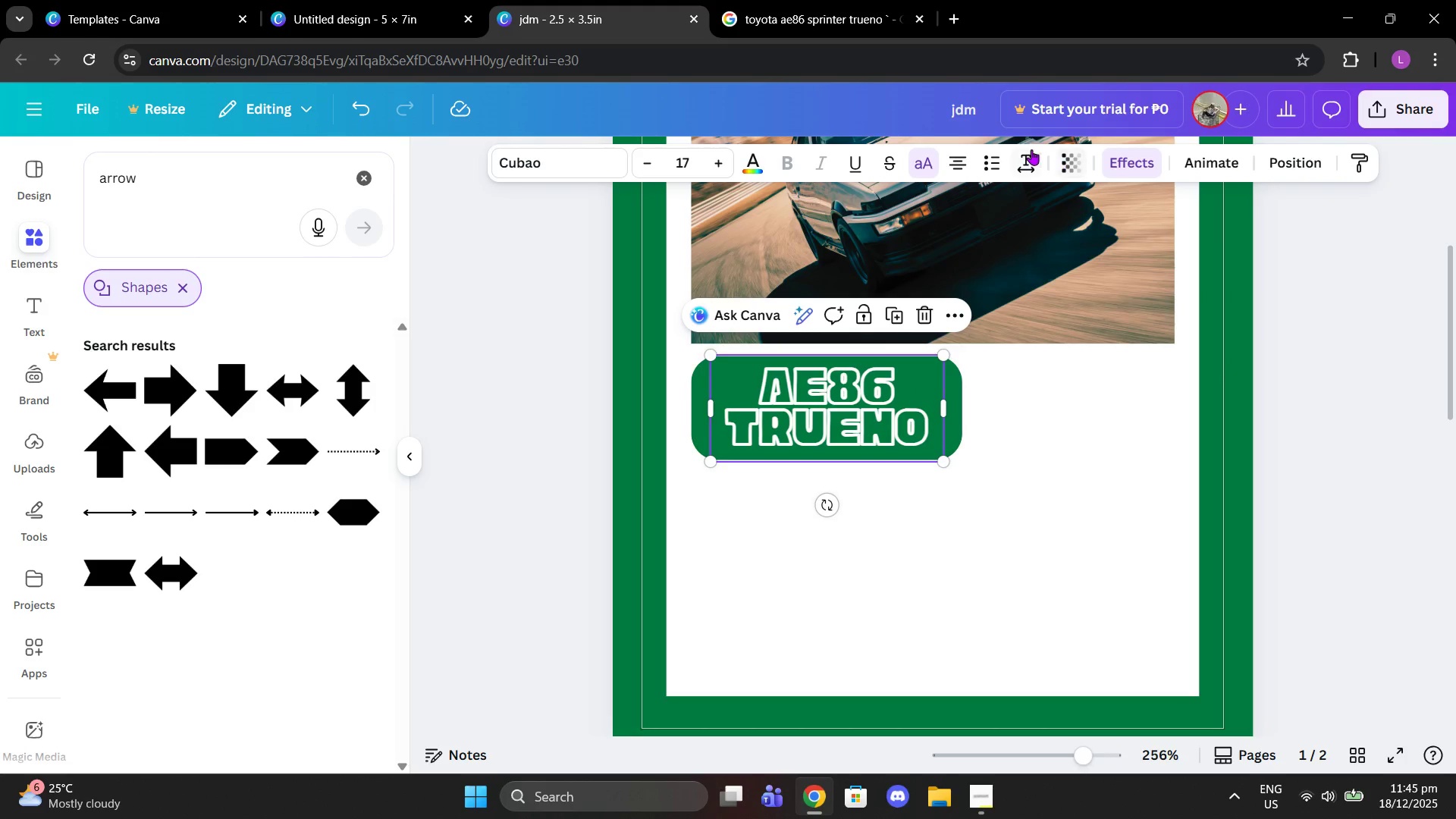 
left_click([1031, 149])
 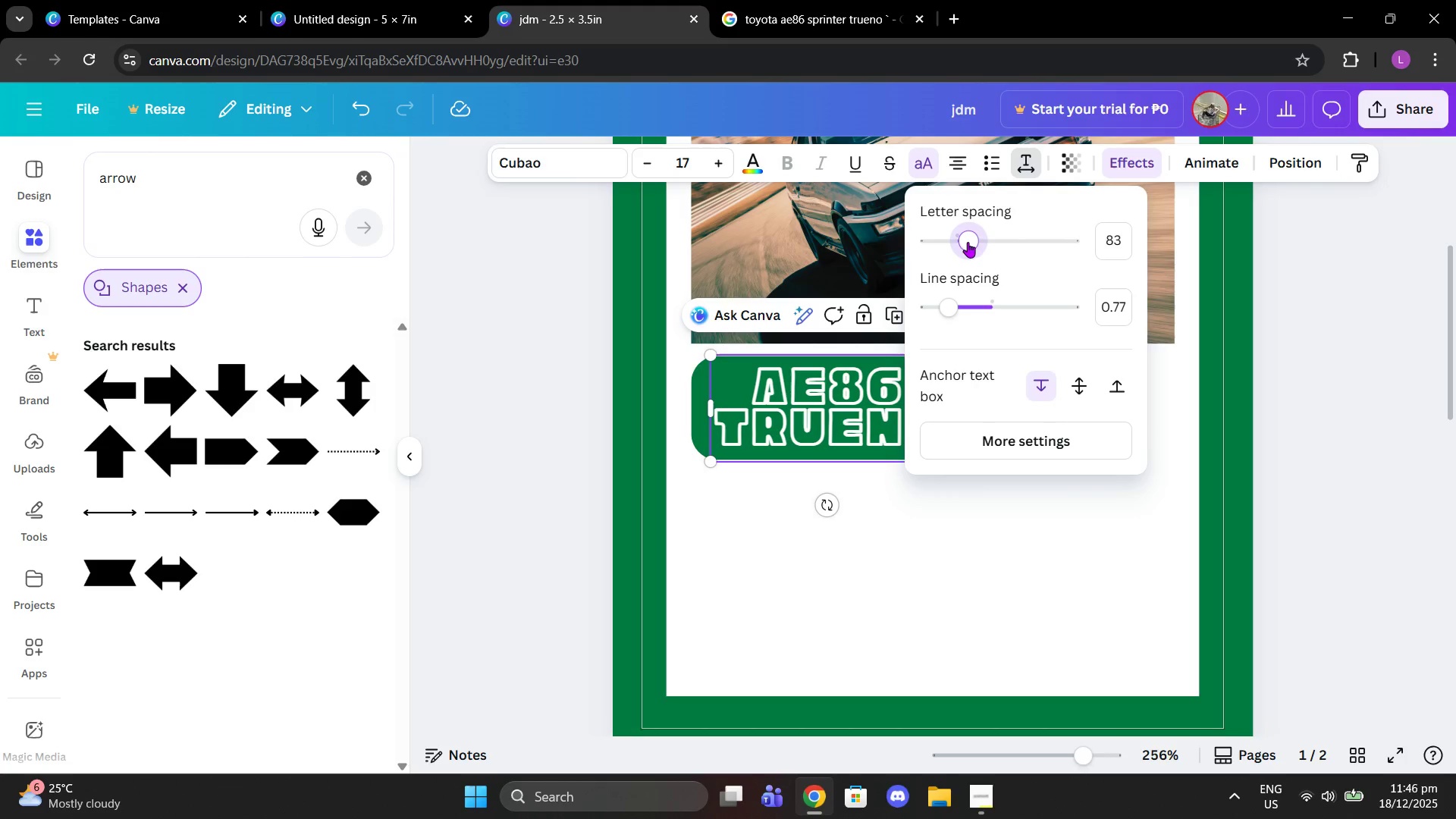 
wait(5.89)
 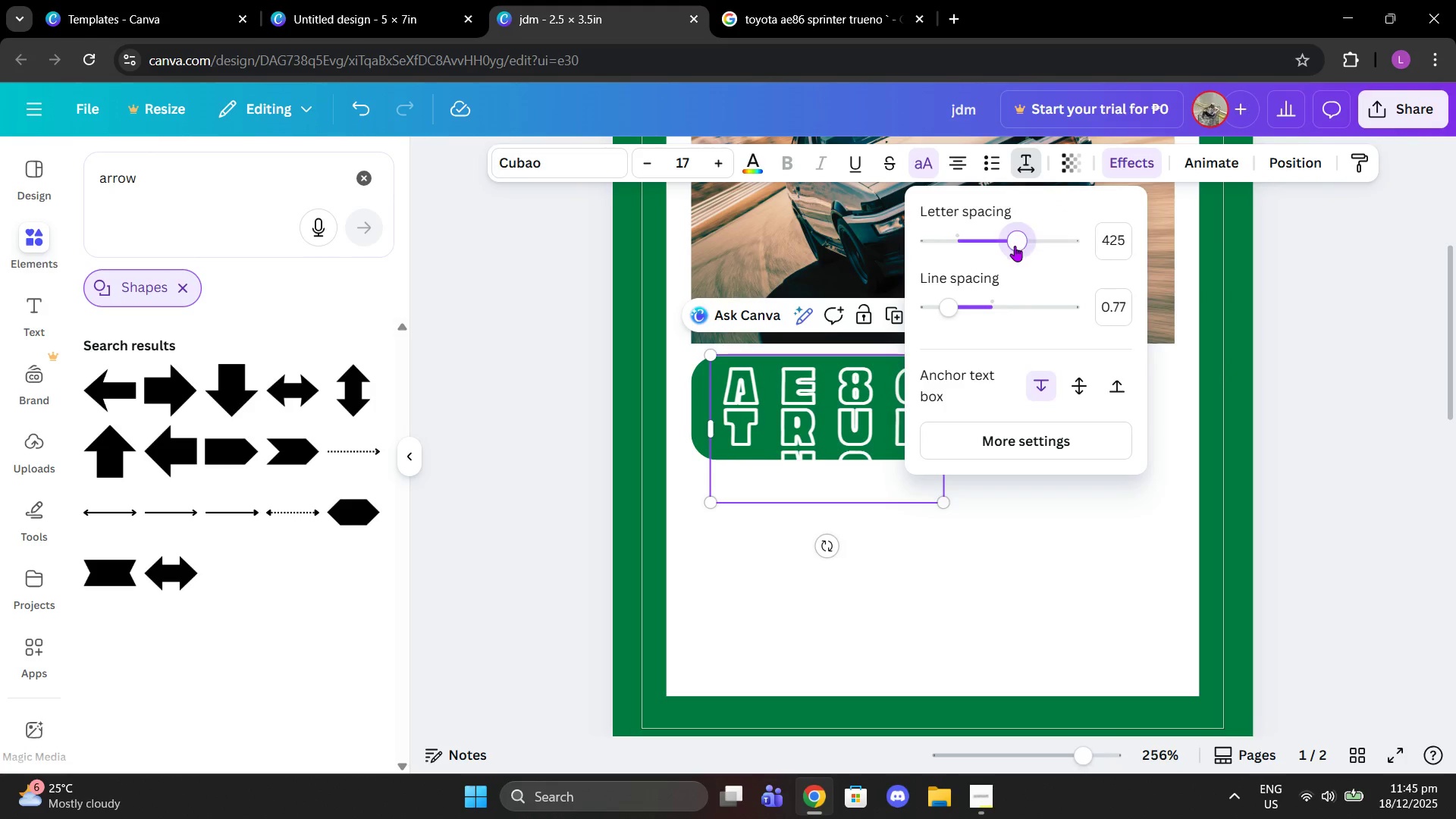 
left_click_drag(start_coordinate=[960, 303], to_coordinate=[956, 302])
 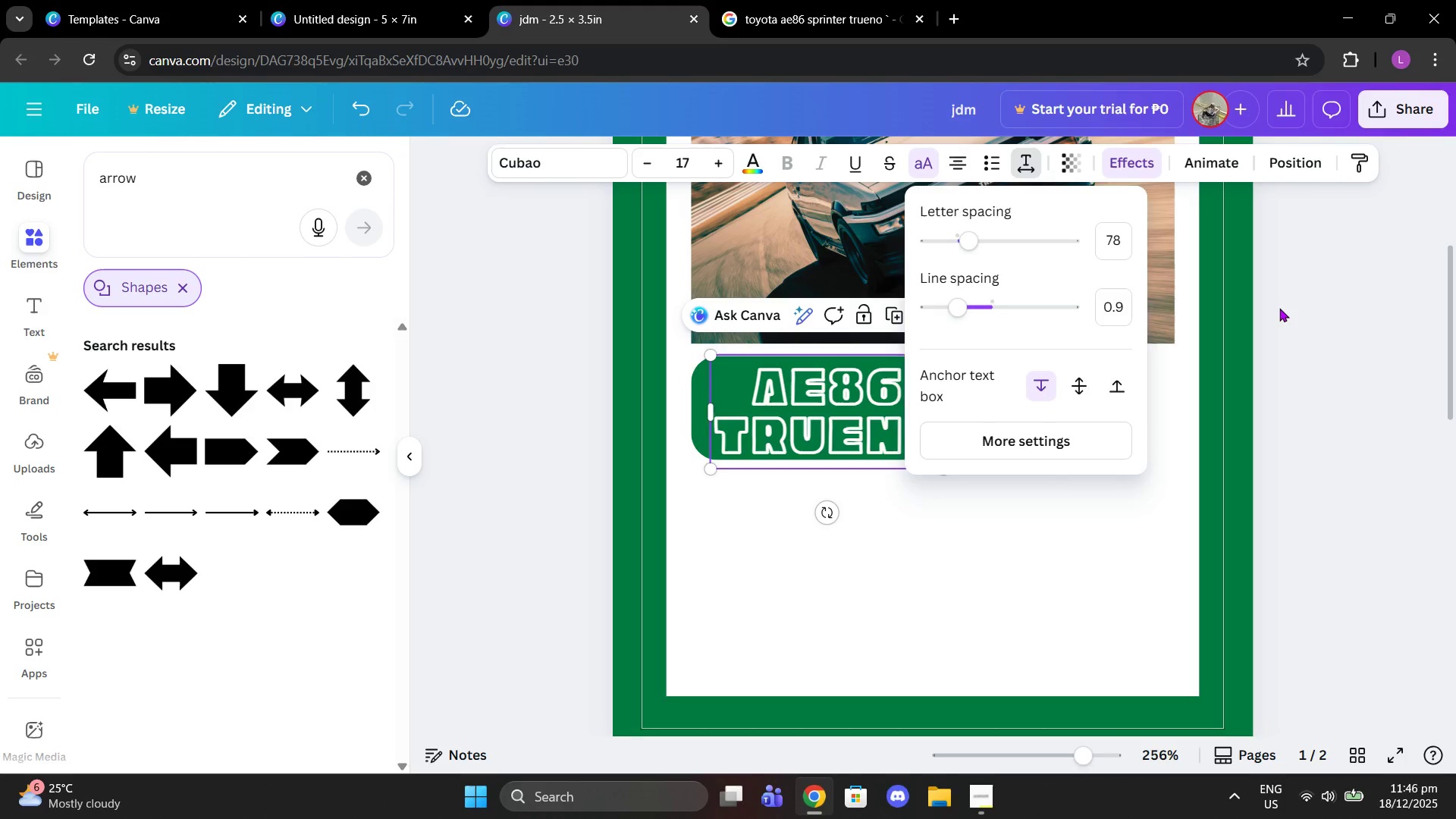 
left_click([1279, 308])
 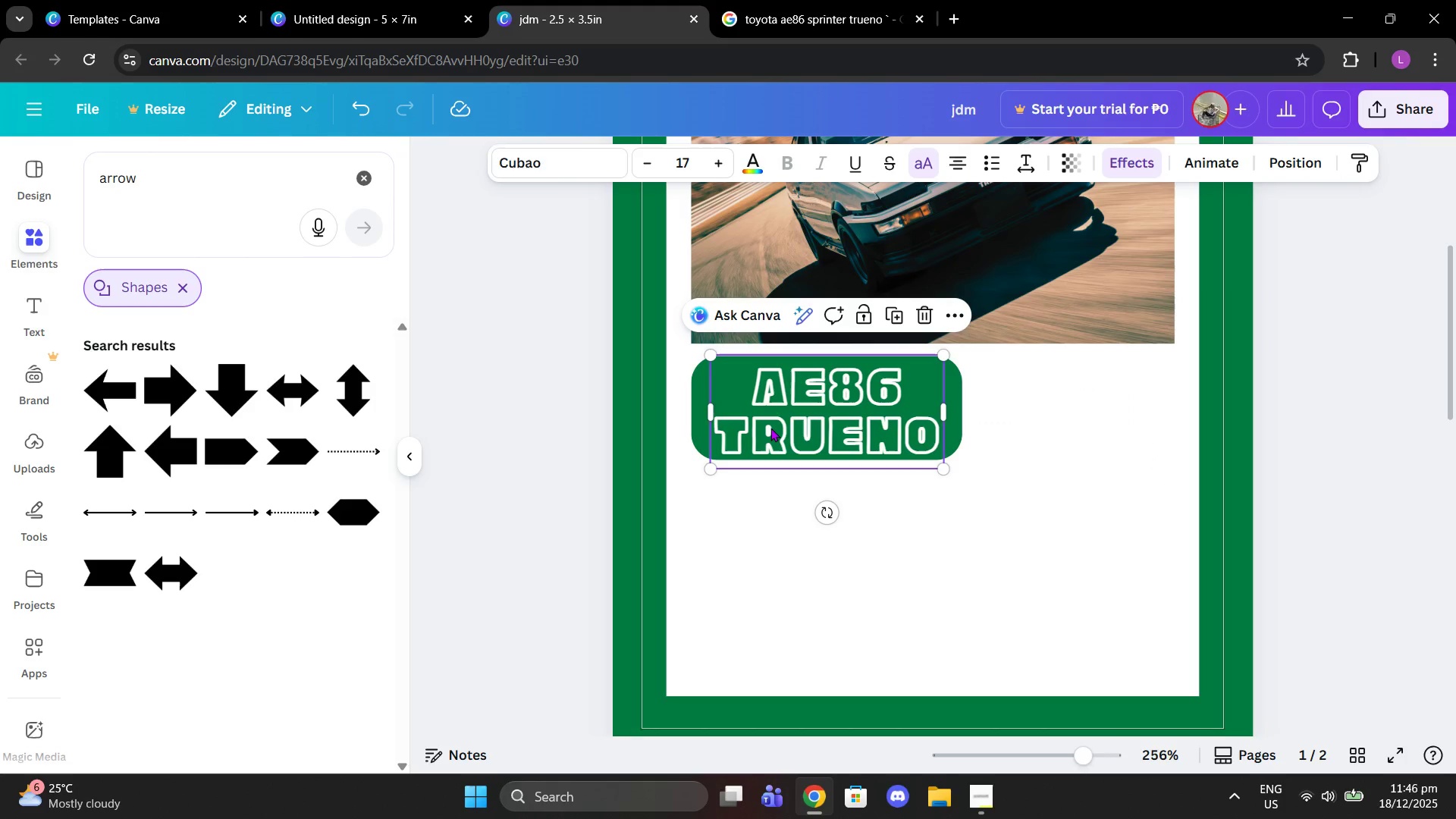 
left_click_drag(start_coordinate=[796, 426], to_coordinate=[796, 422])
 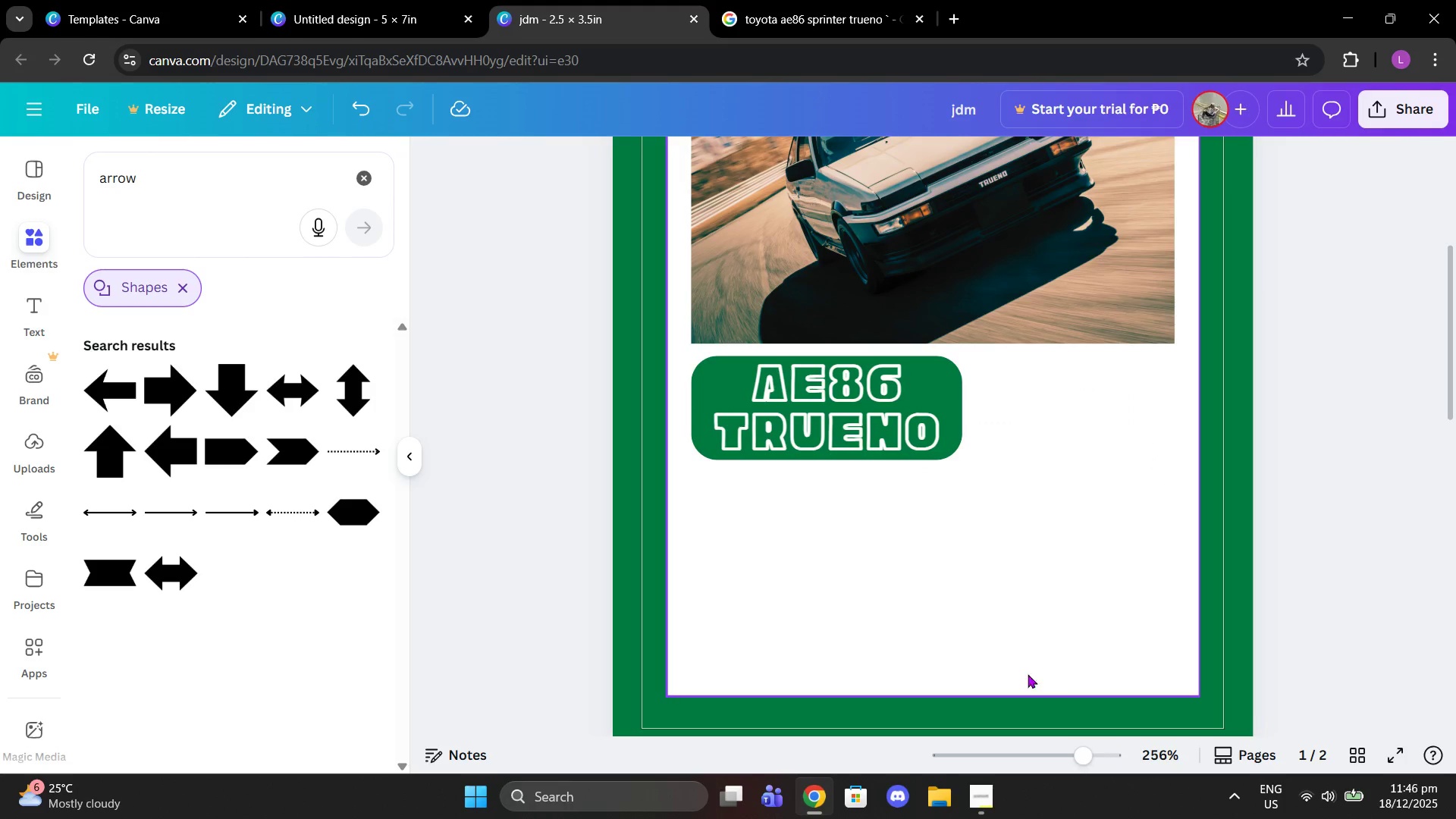 
left_click([950, 419])
 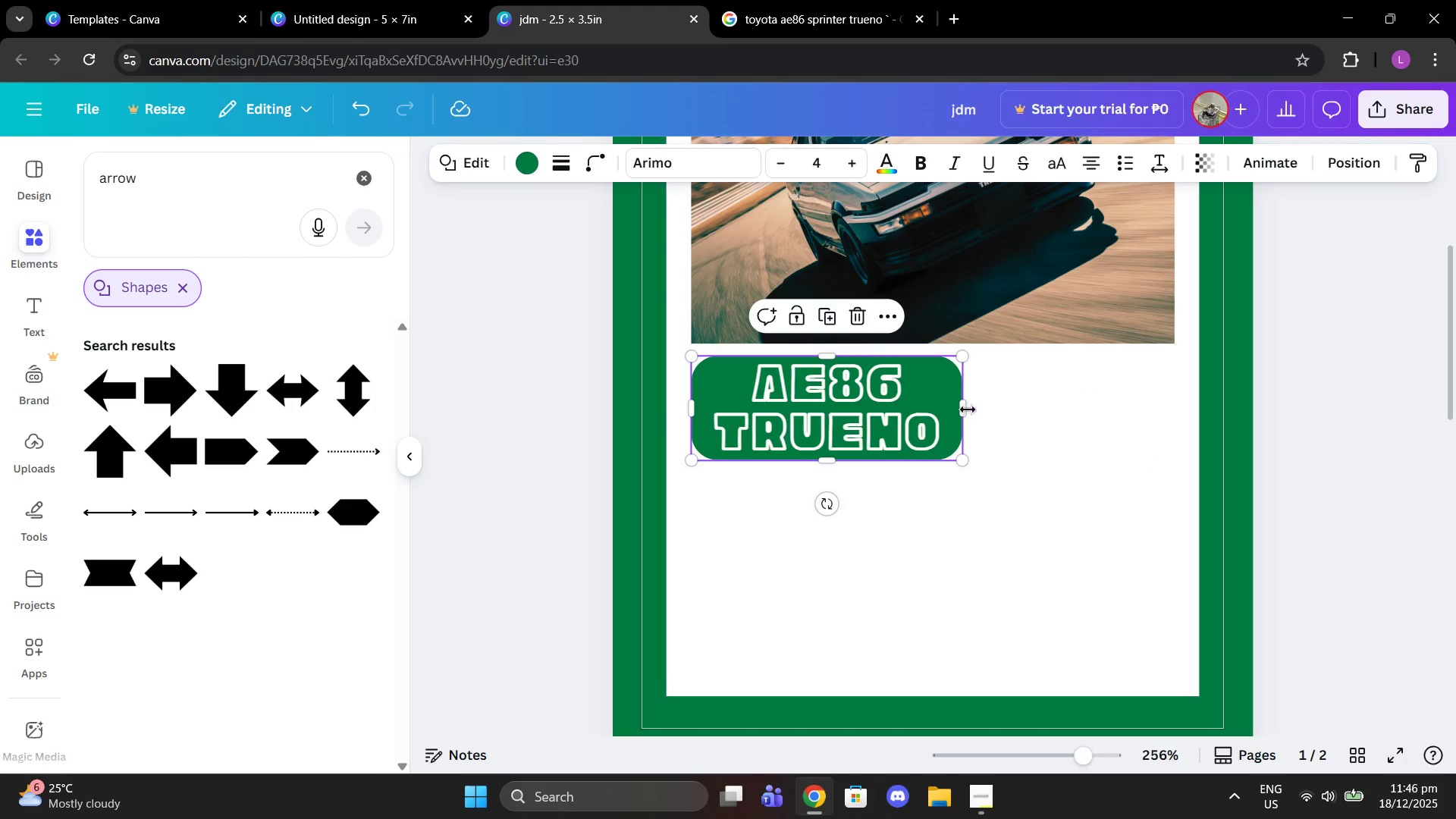 
left_click([984, 428])
 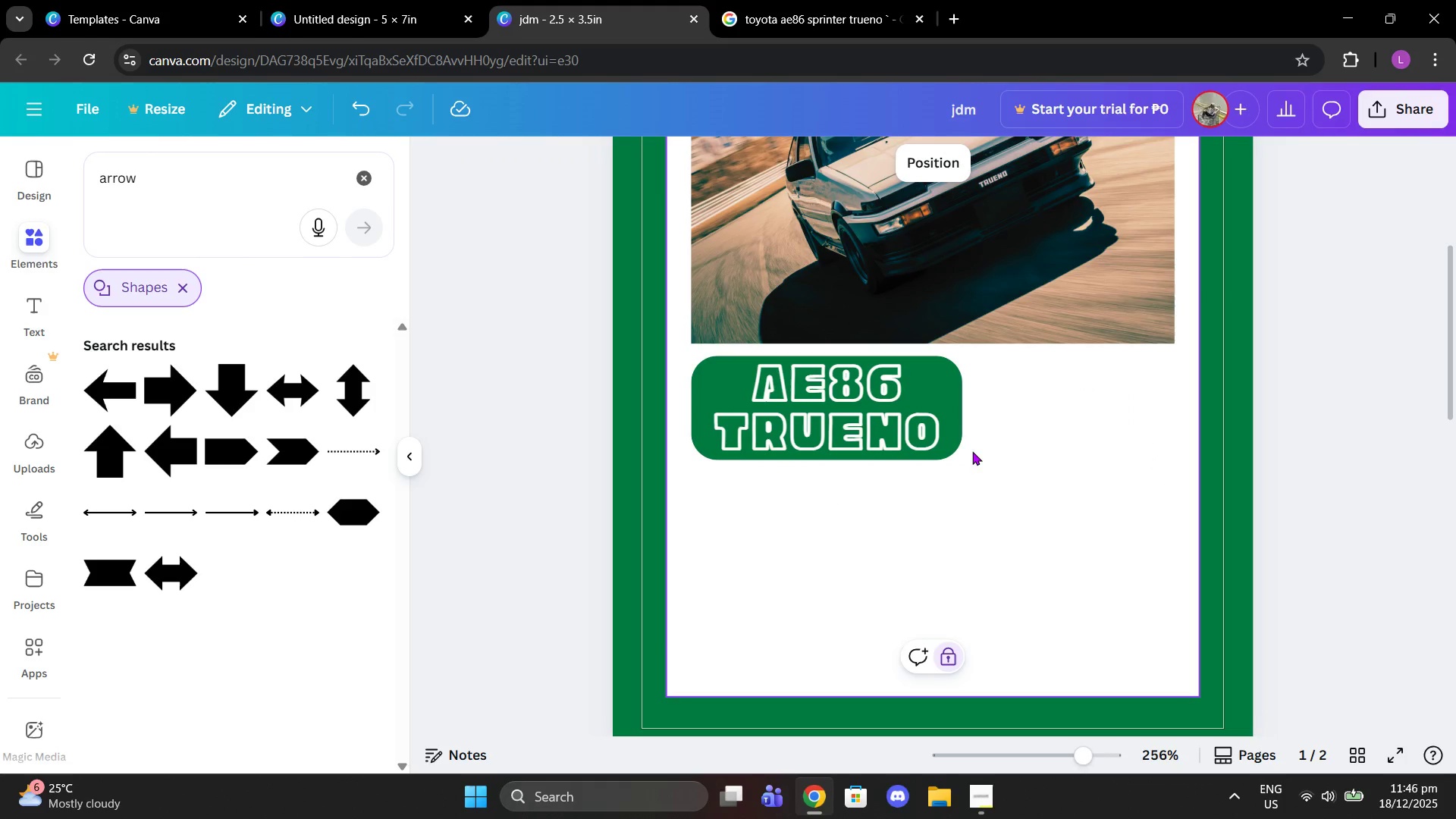 
left_click_drag(start_coordinate=[972, 453], to_coordinate=[894, 418])
 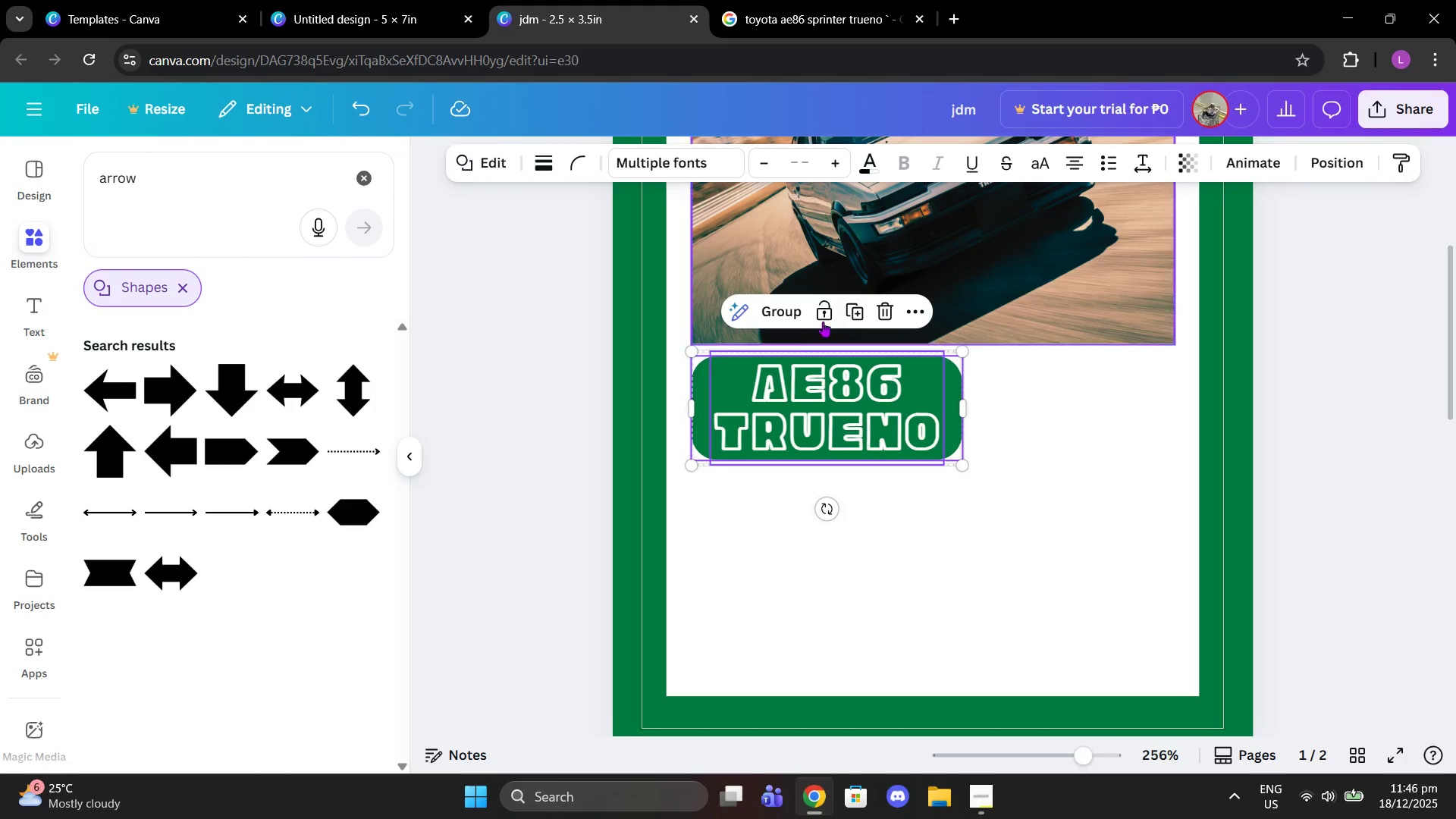 
left_click([803, 313])
 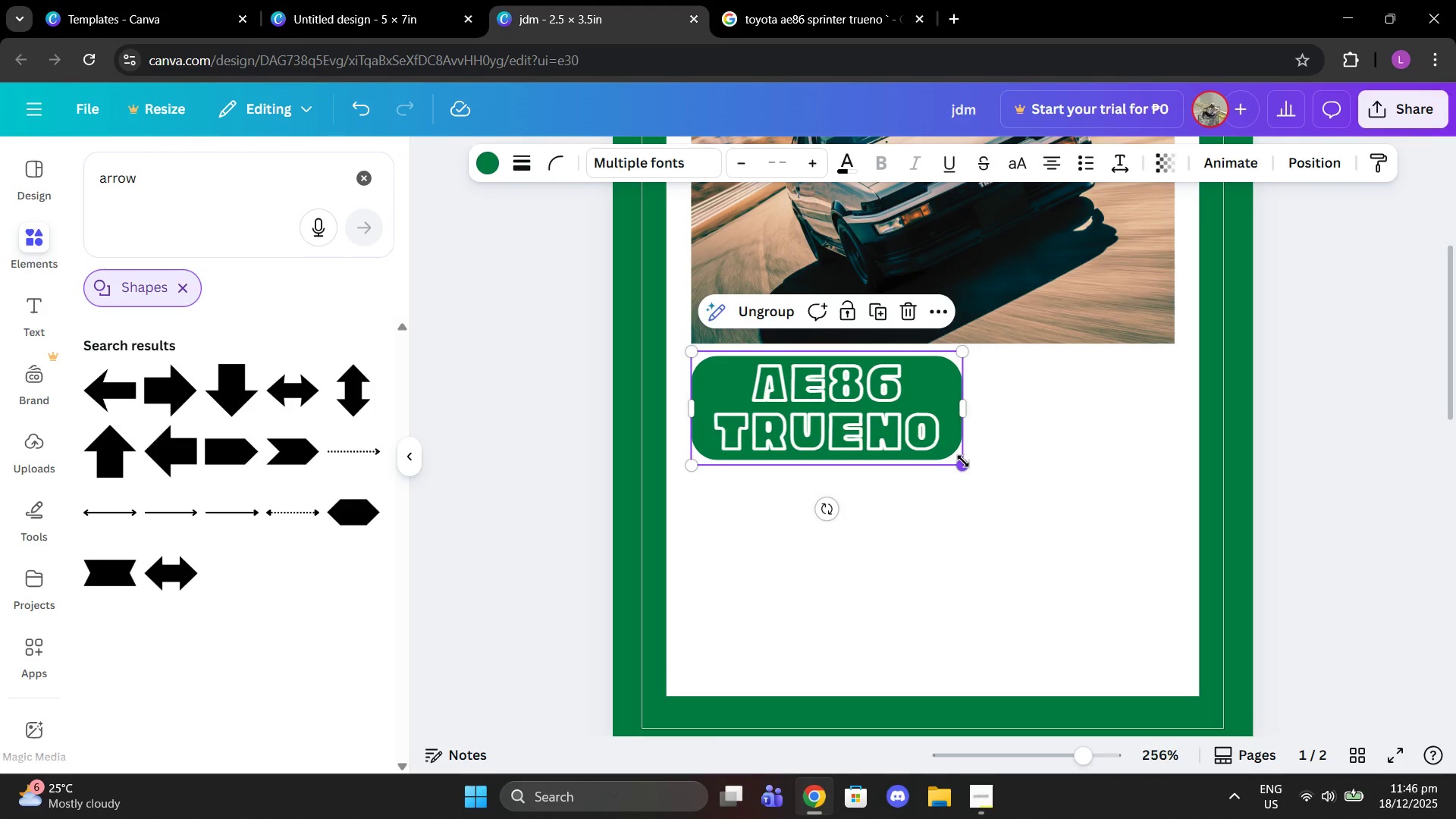 
left_click_drag(start_coordinate=[959, 416], to_coordinate=[956, 410])
 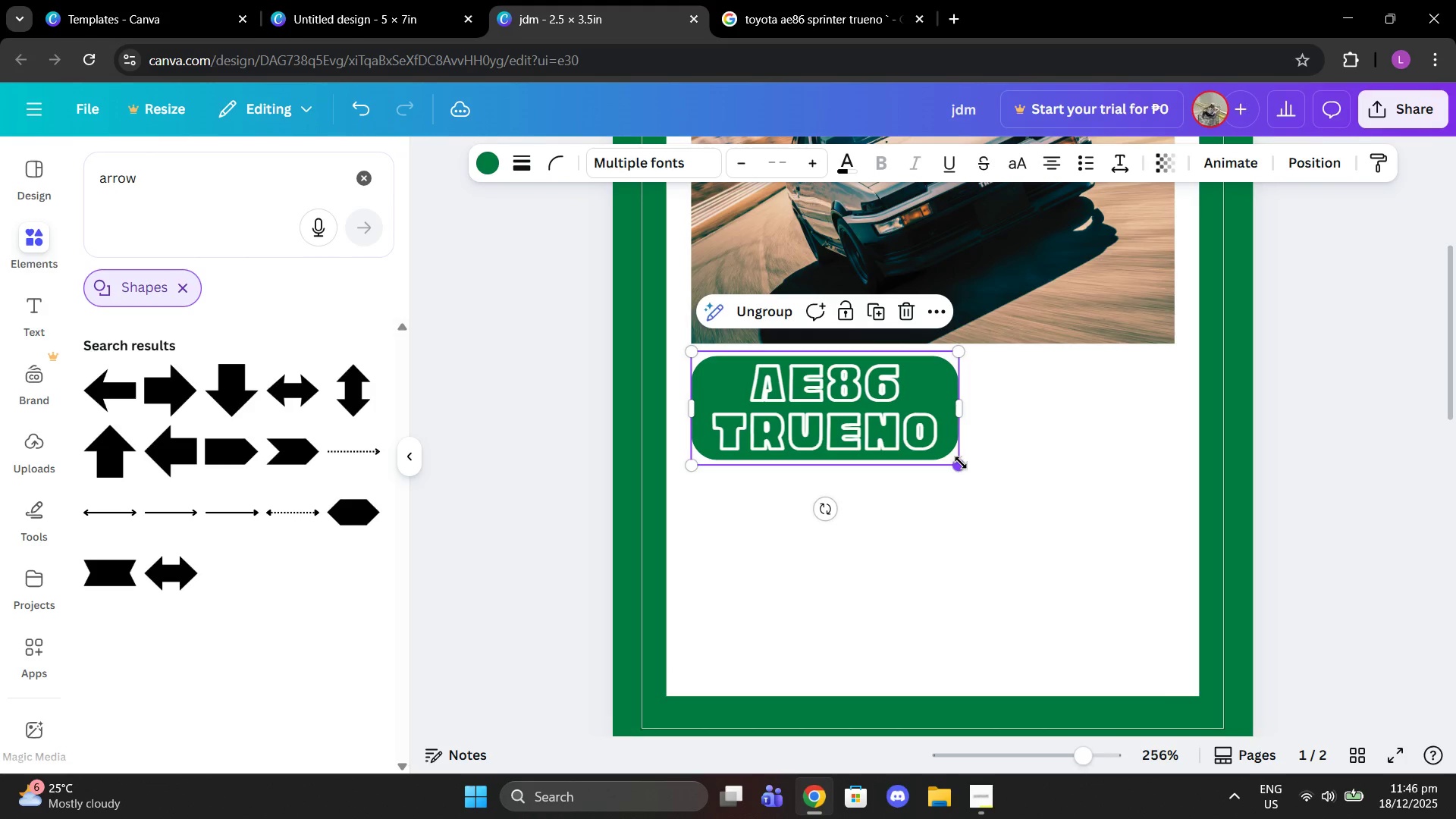 
left_click_drag(start_coordinate=[961, 463], to_coordinate=[935, 442])
 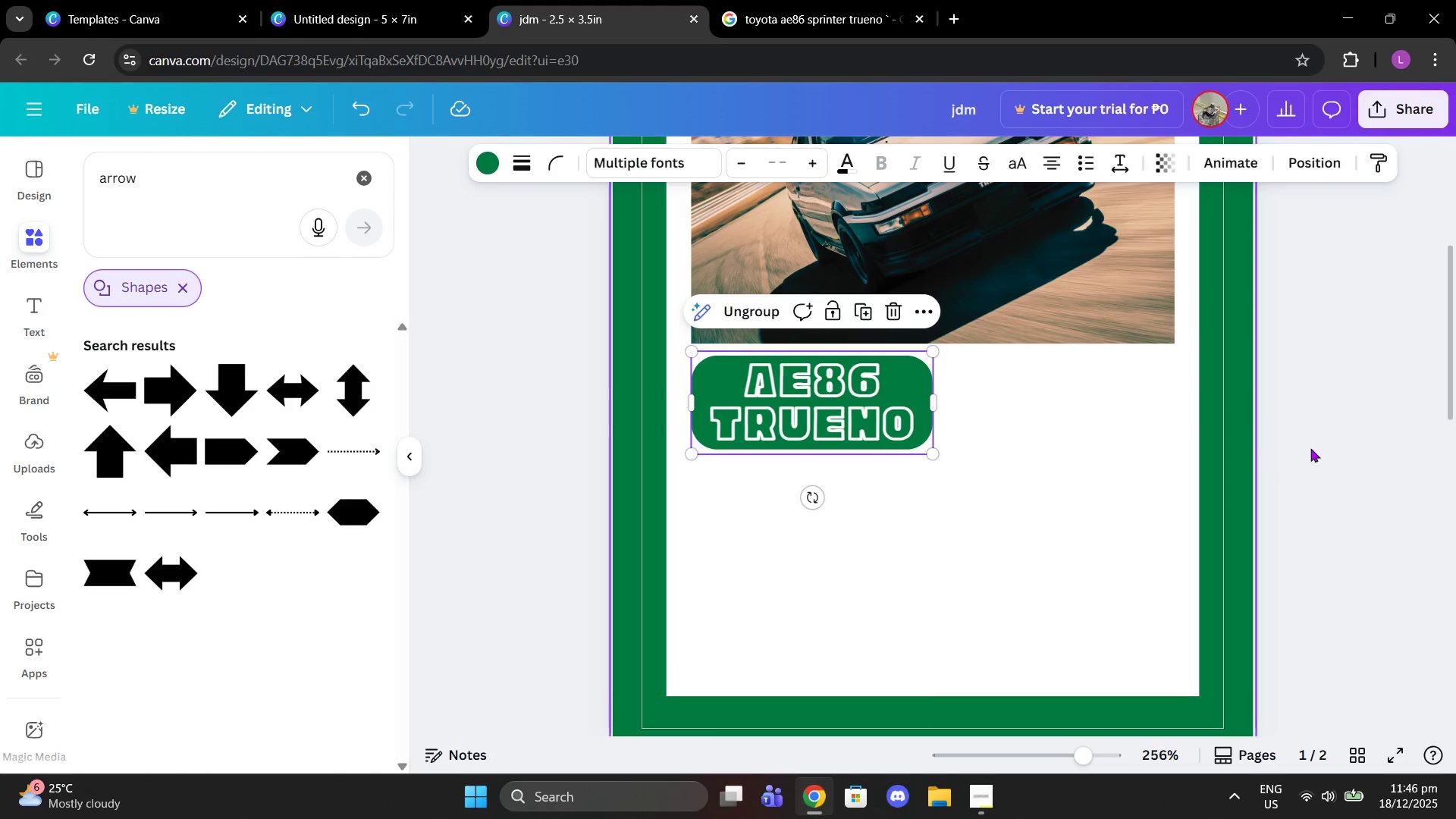 
left_click([1310, 448])
 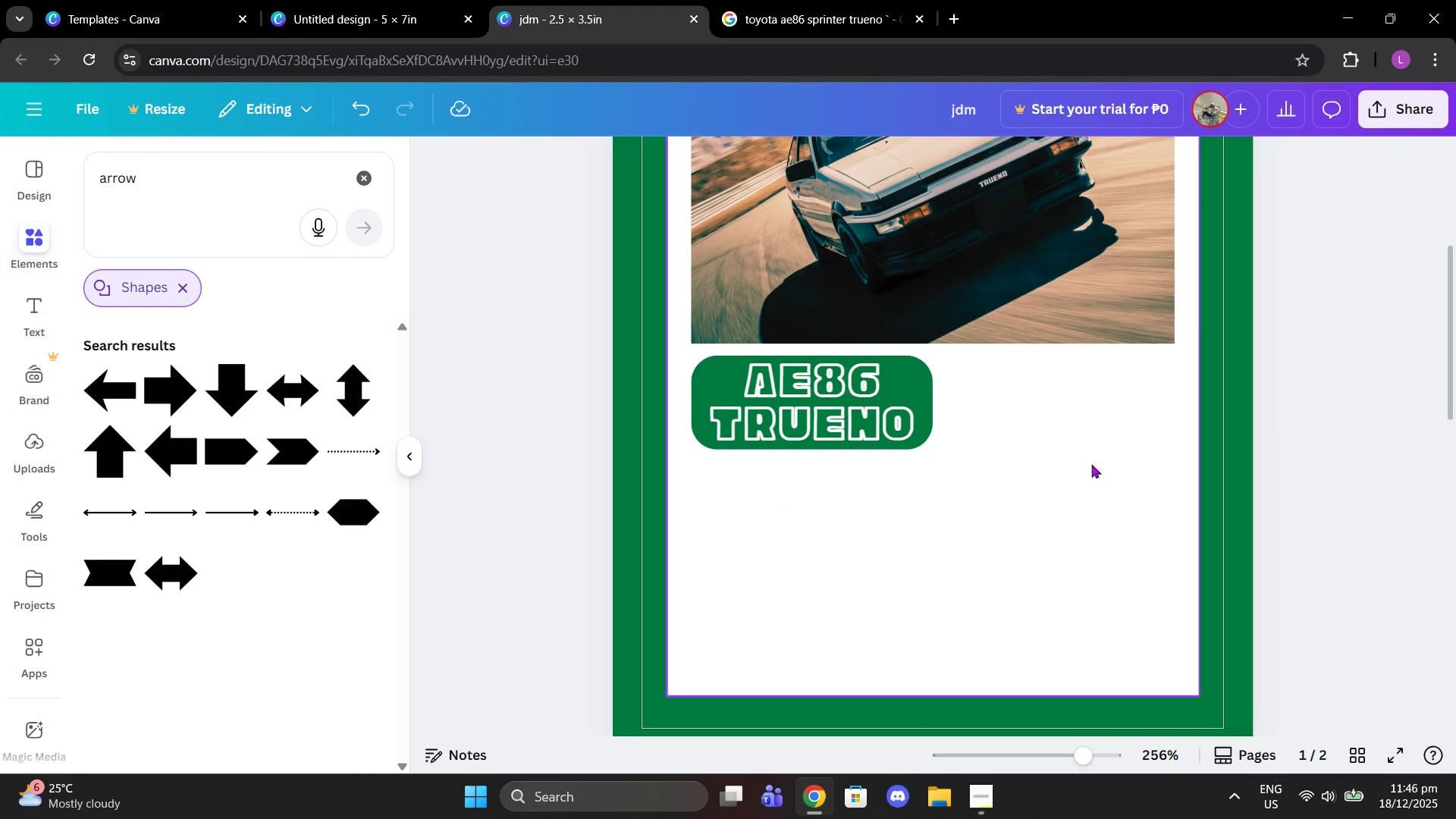 
left_click([984, 801])